 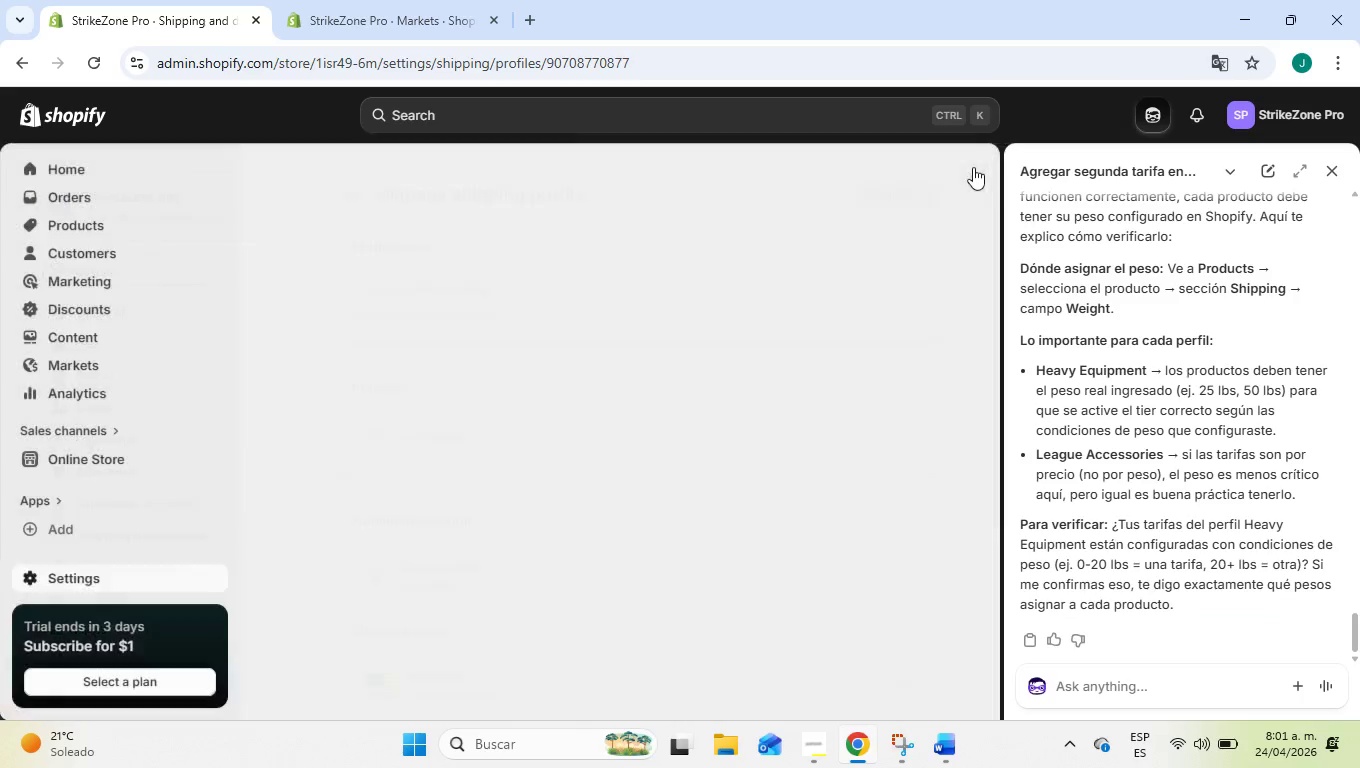 
left_click([122, 232])
 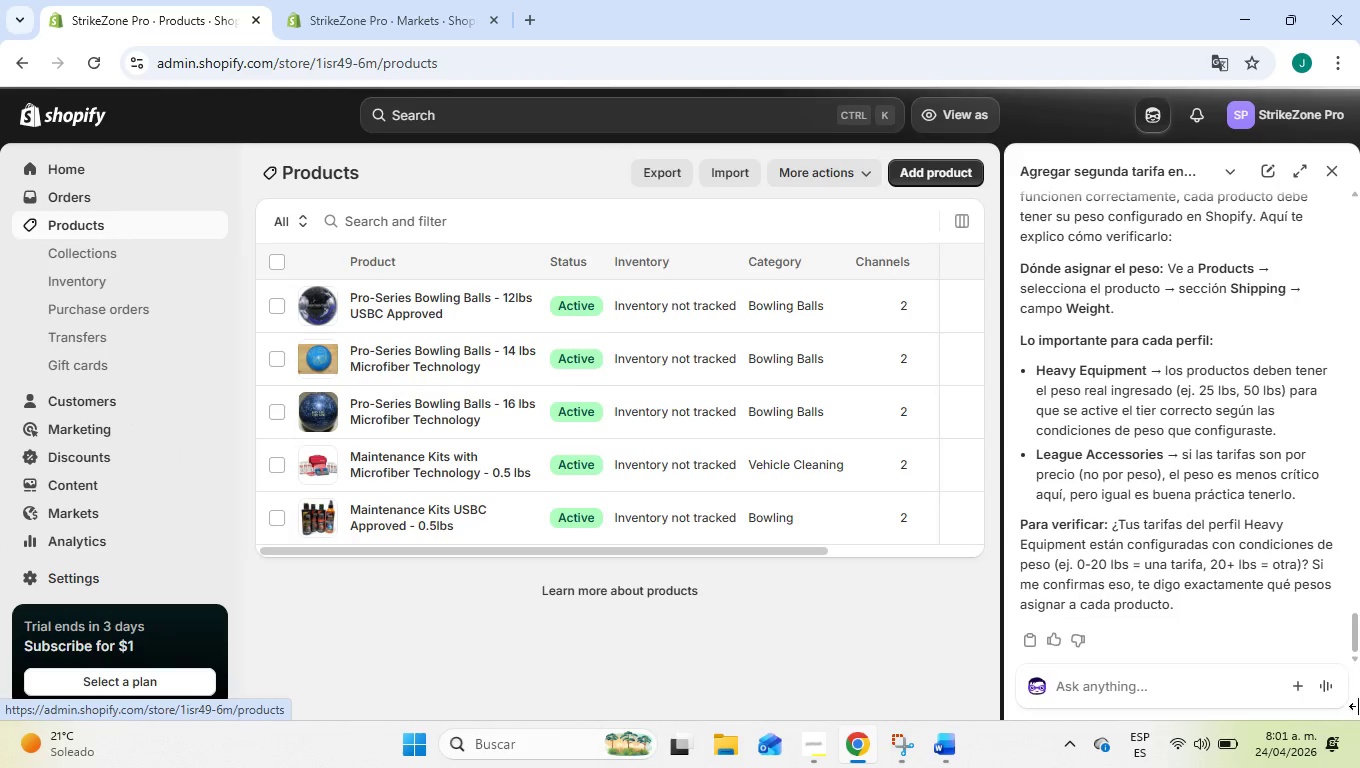 
left_click([1141, 676])
 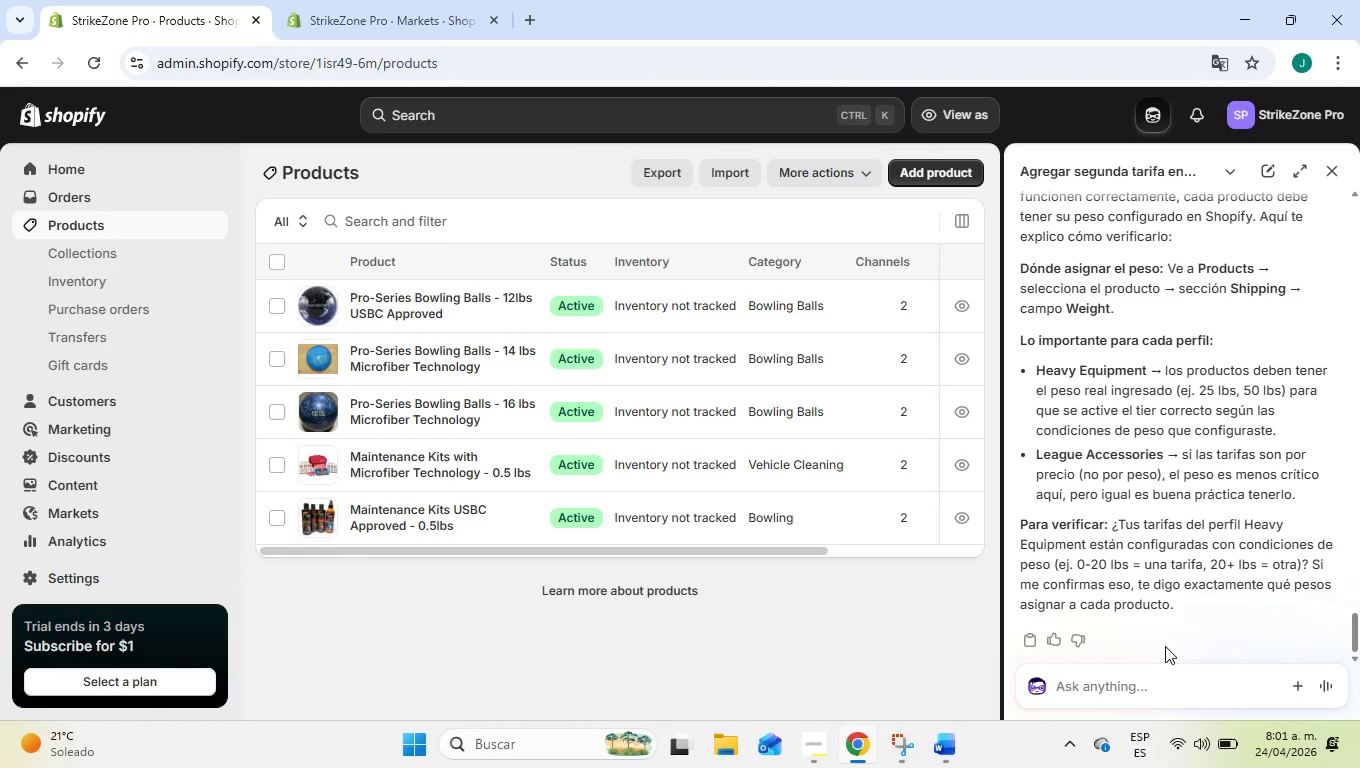 
type(aqui)
 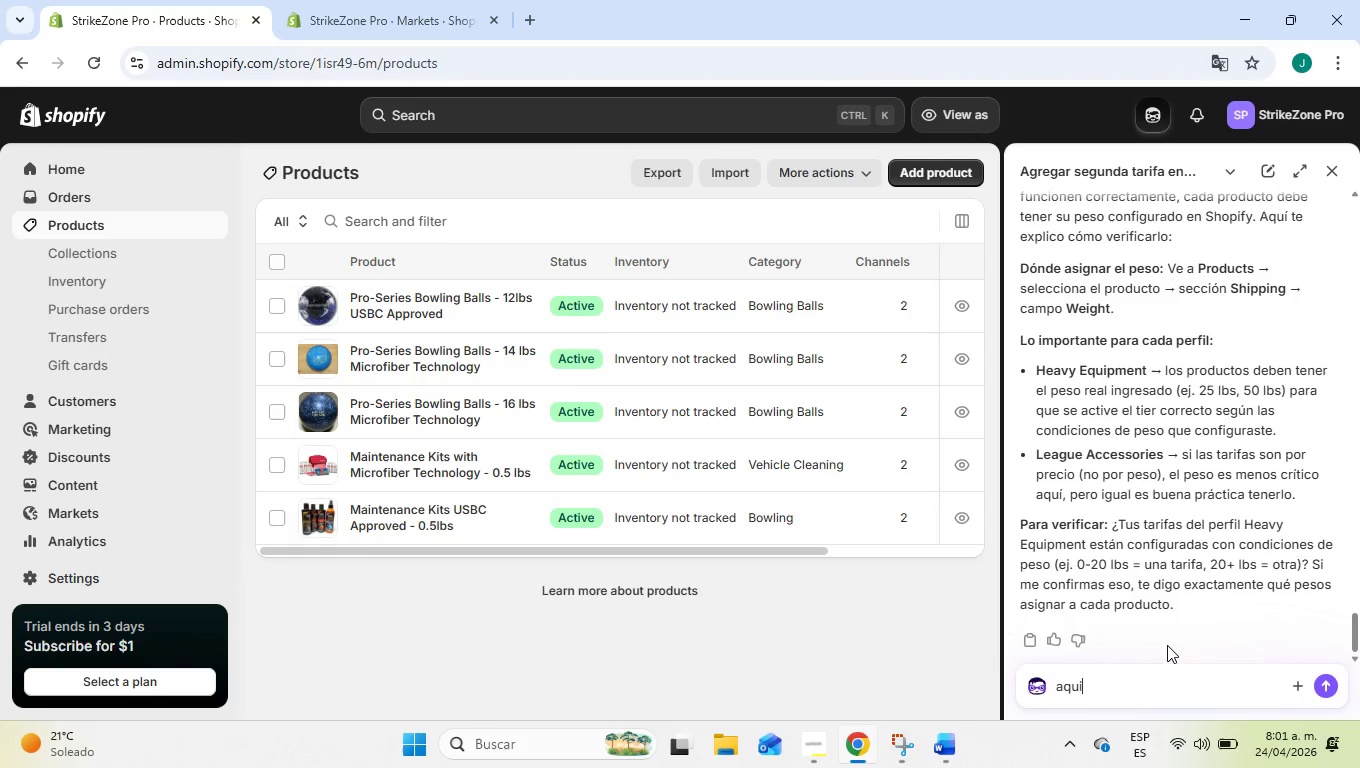 
key(Enter)
 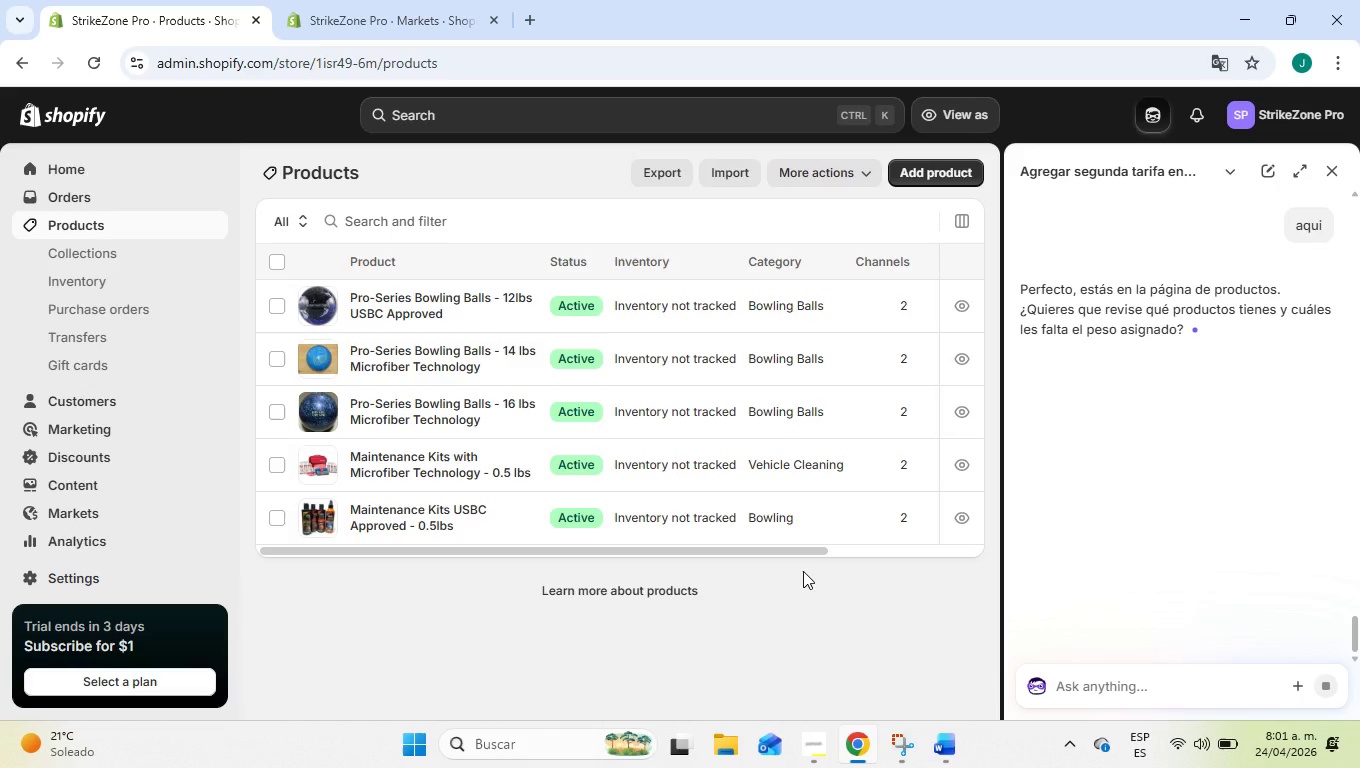 
wait(9.11)
 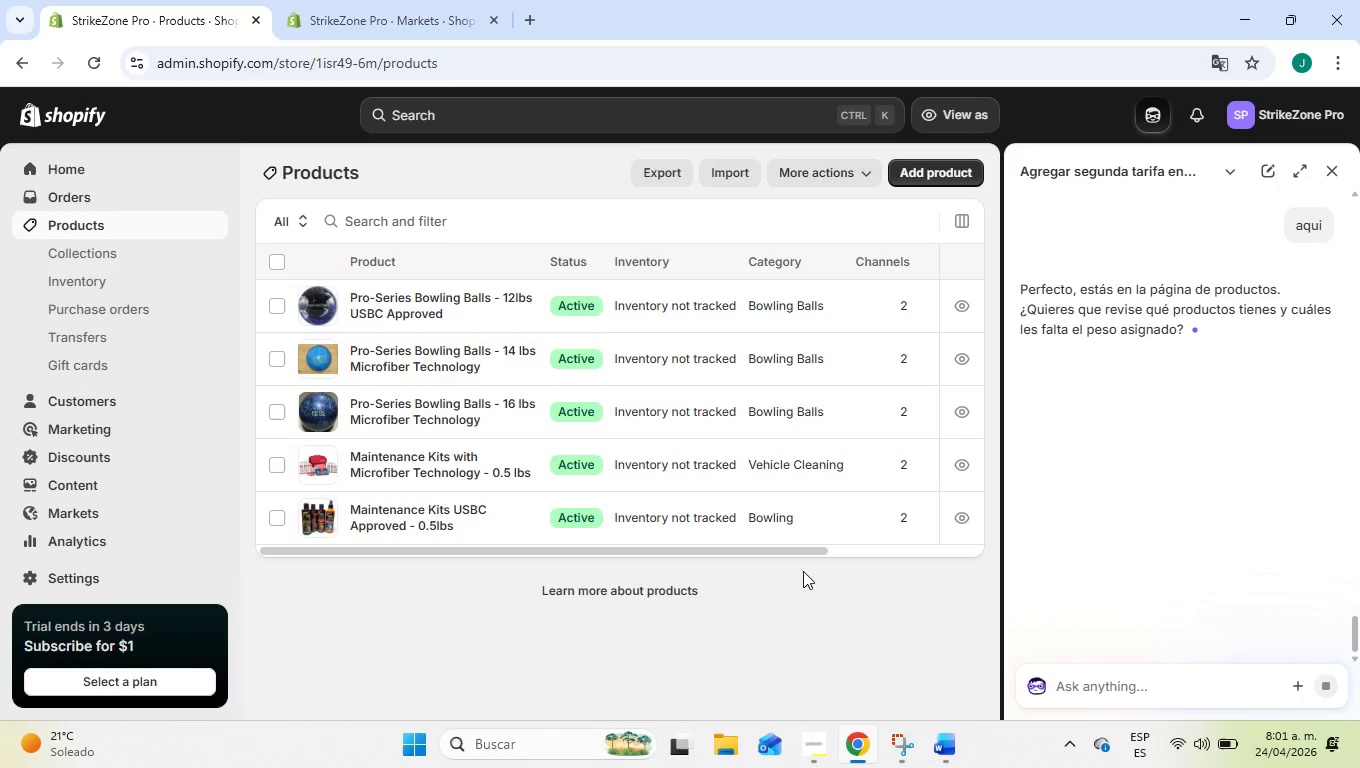 
left_click([1140, 686])
 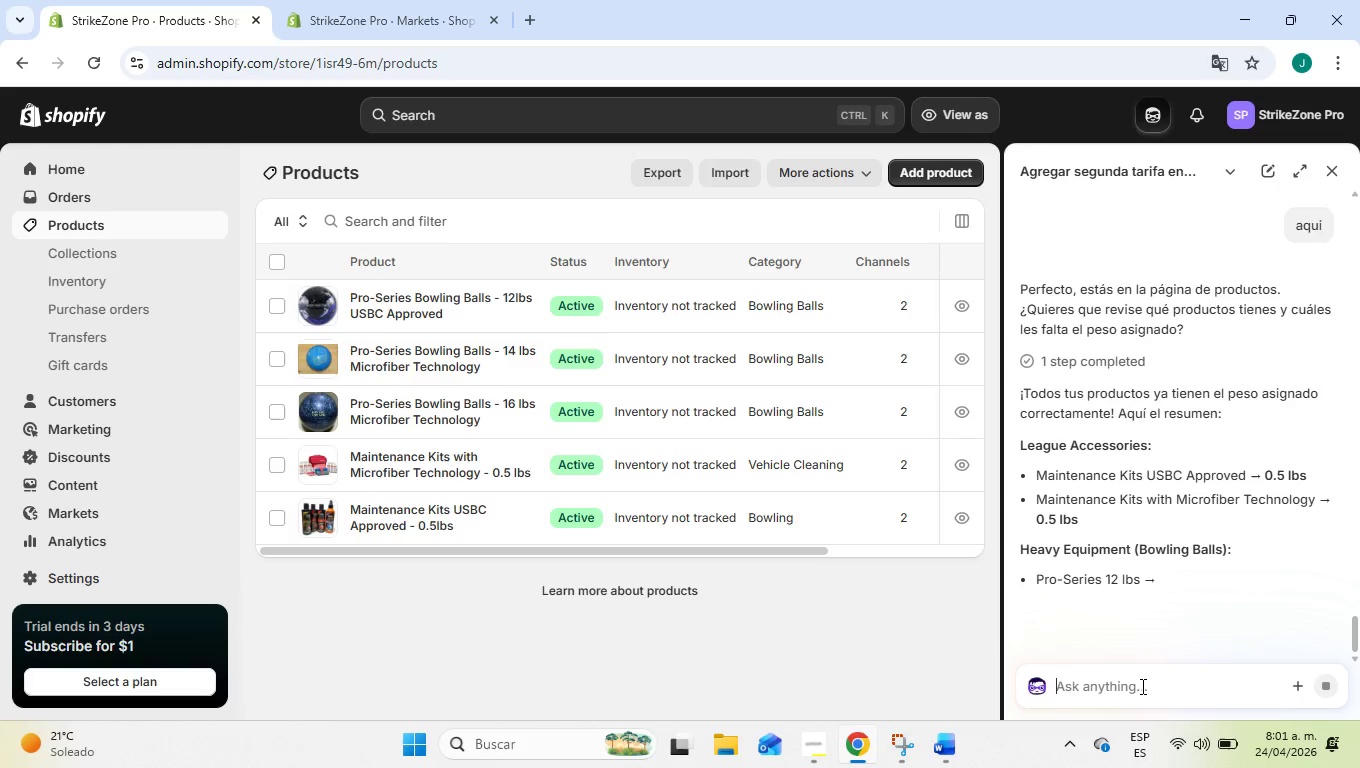 
wait(6.12)
 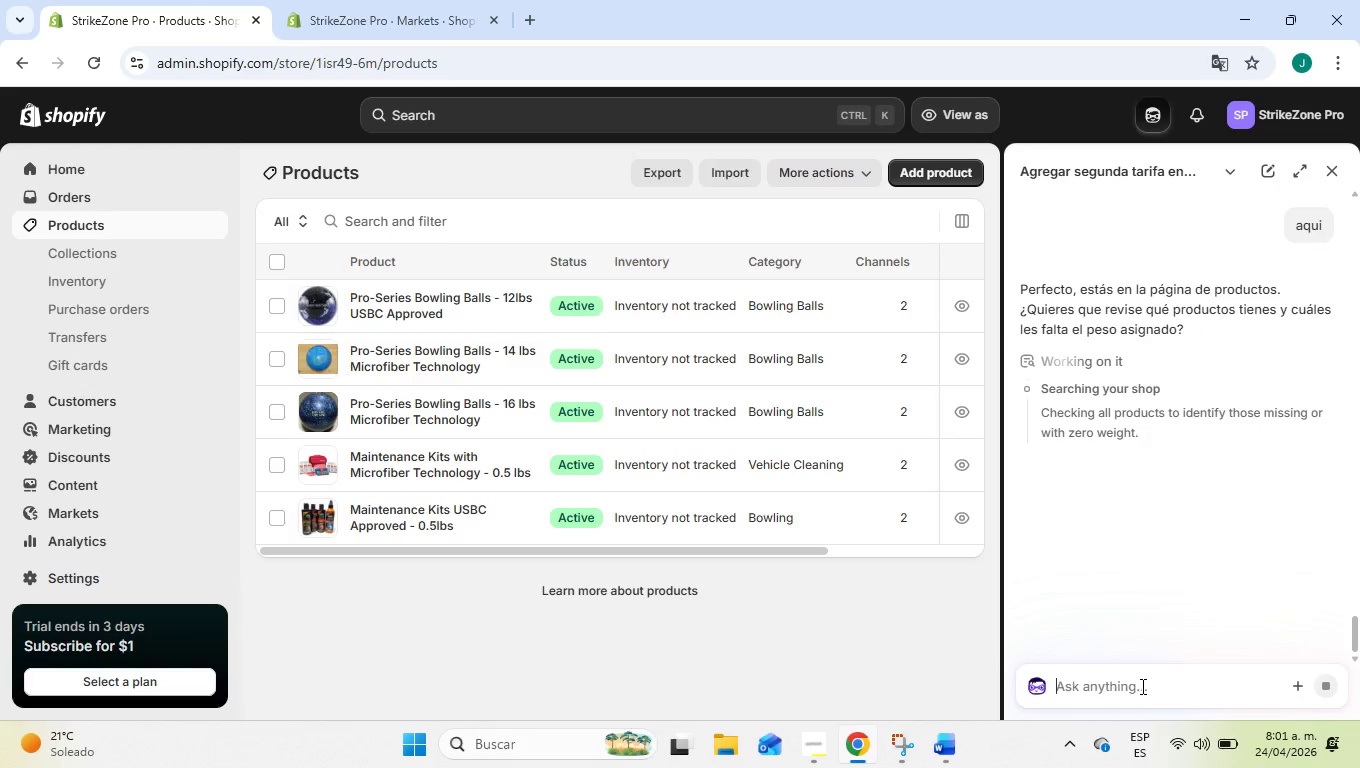 
scroll: coordinate [1151, 557], scroll_direction: down, amount: 4.0
 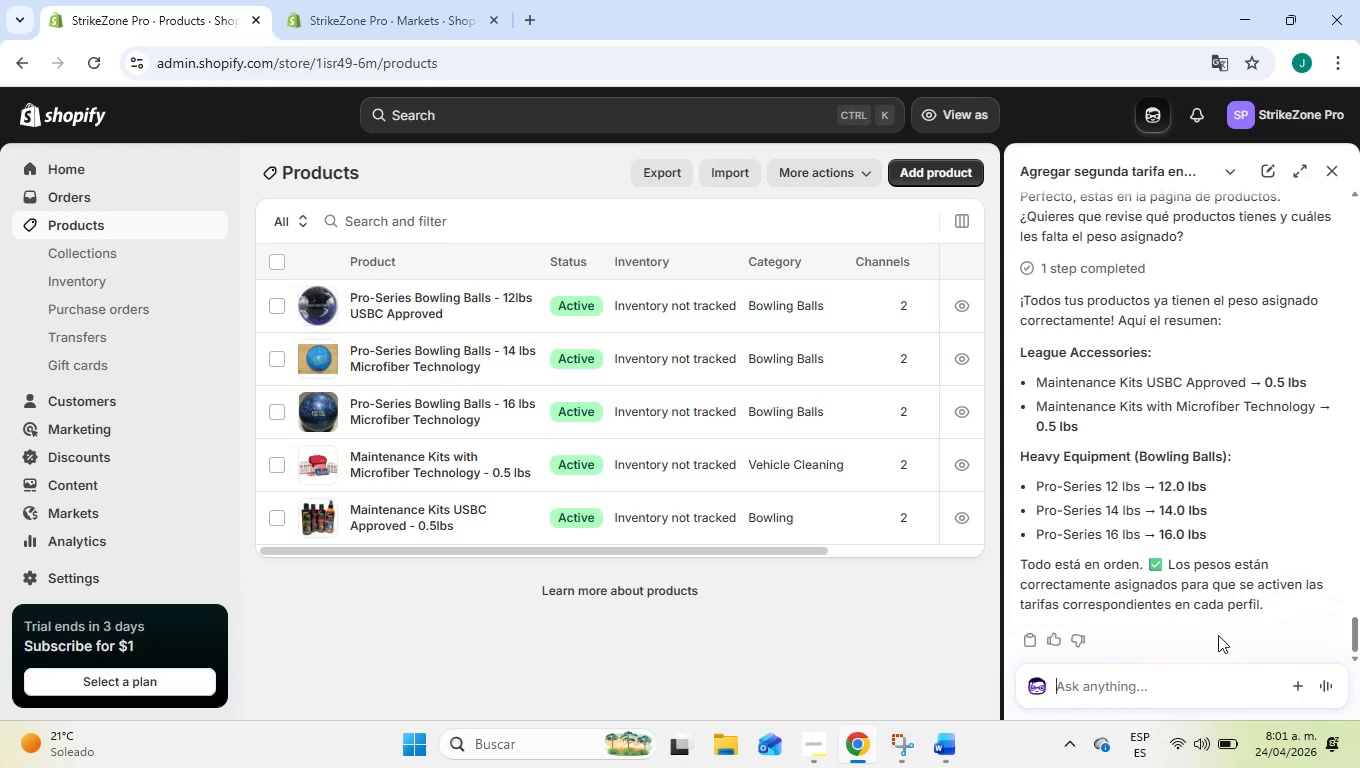 
wait(5.27)
 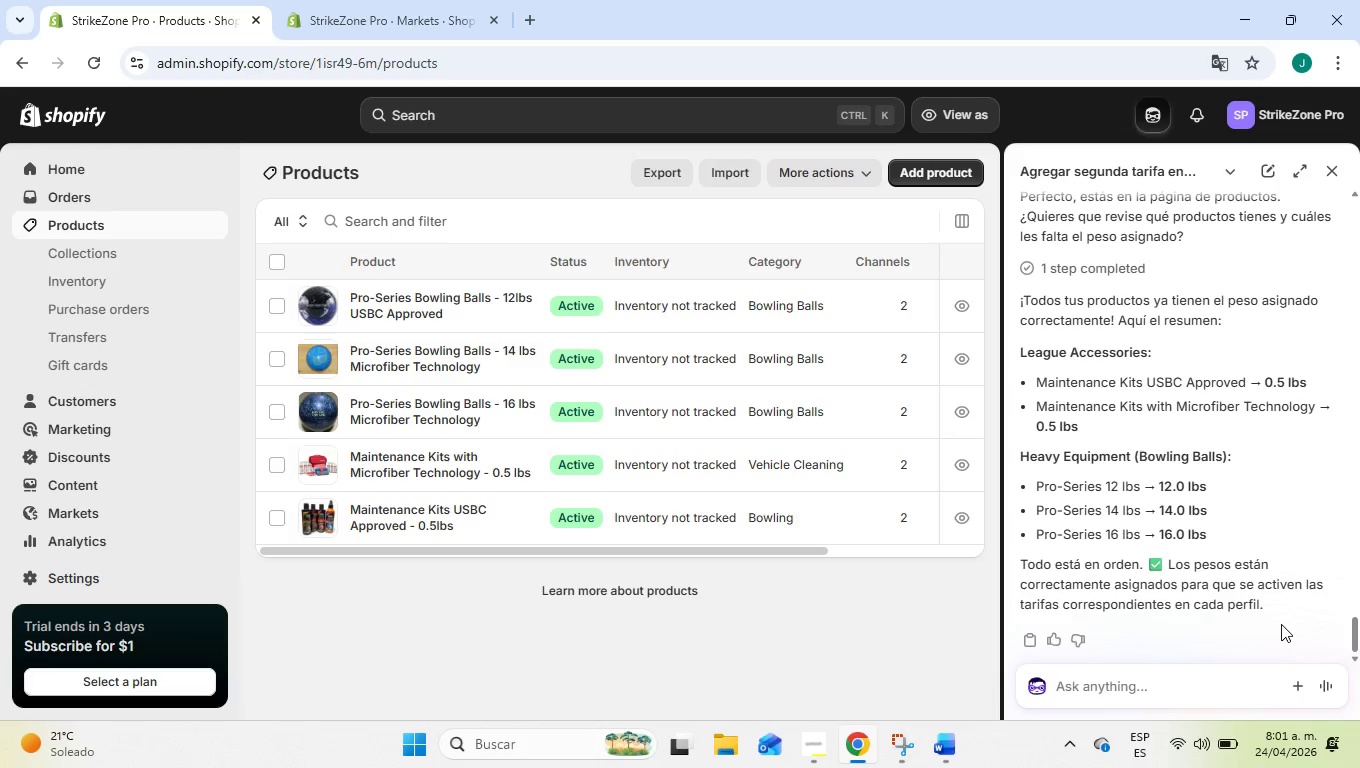 
left_click([809, 743])